 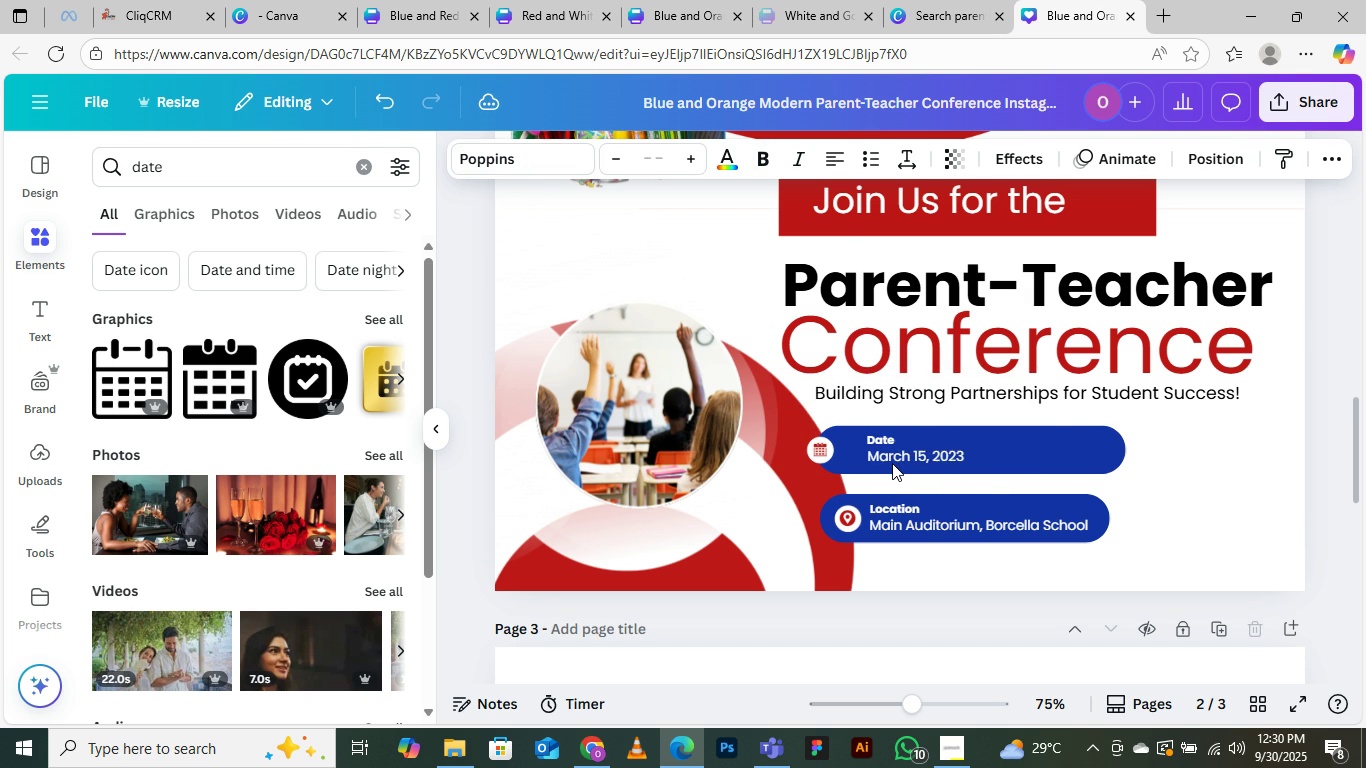 
key(ArrowRight)
 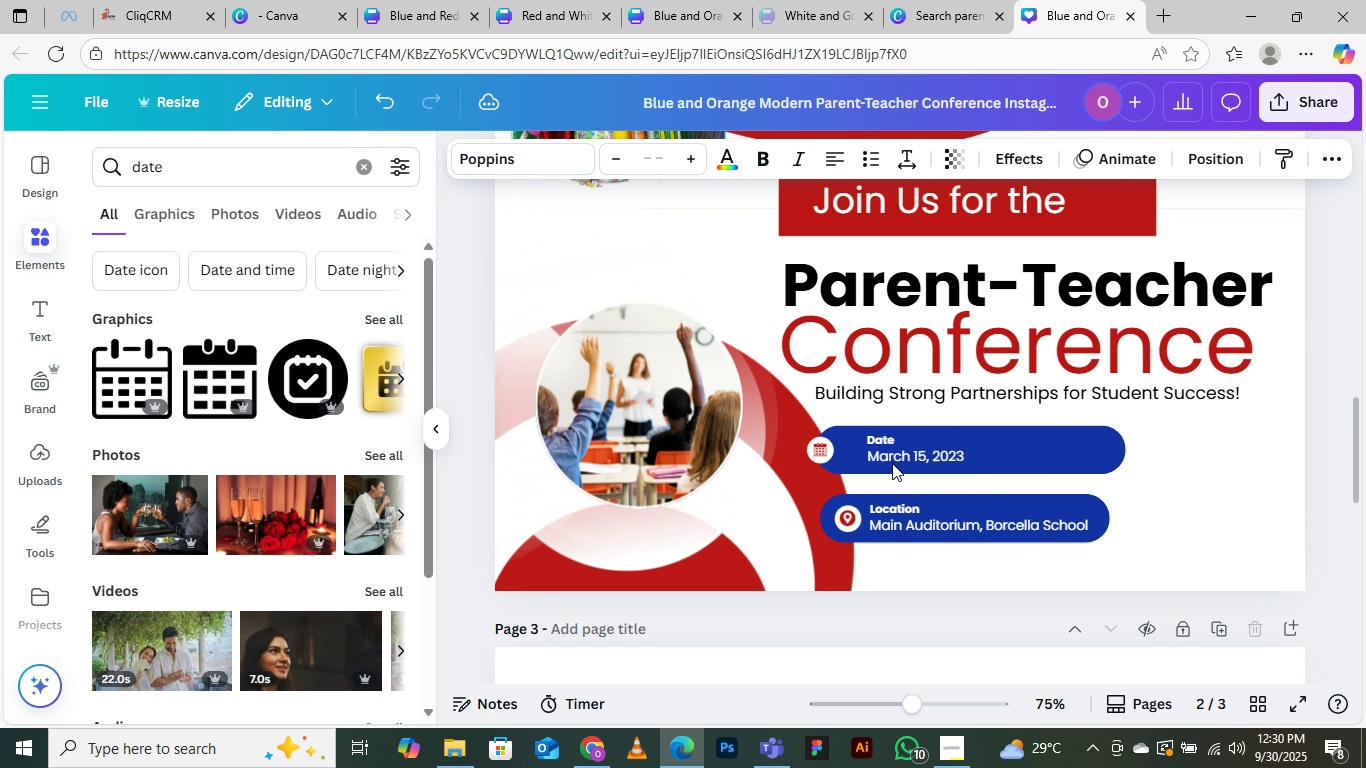 
key(ArrowRight)
 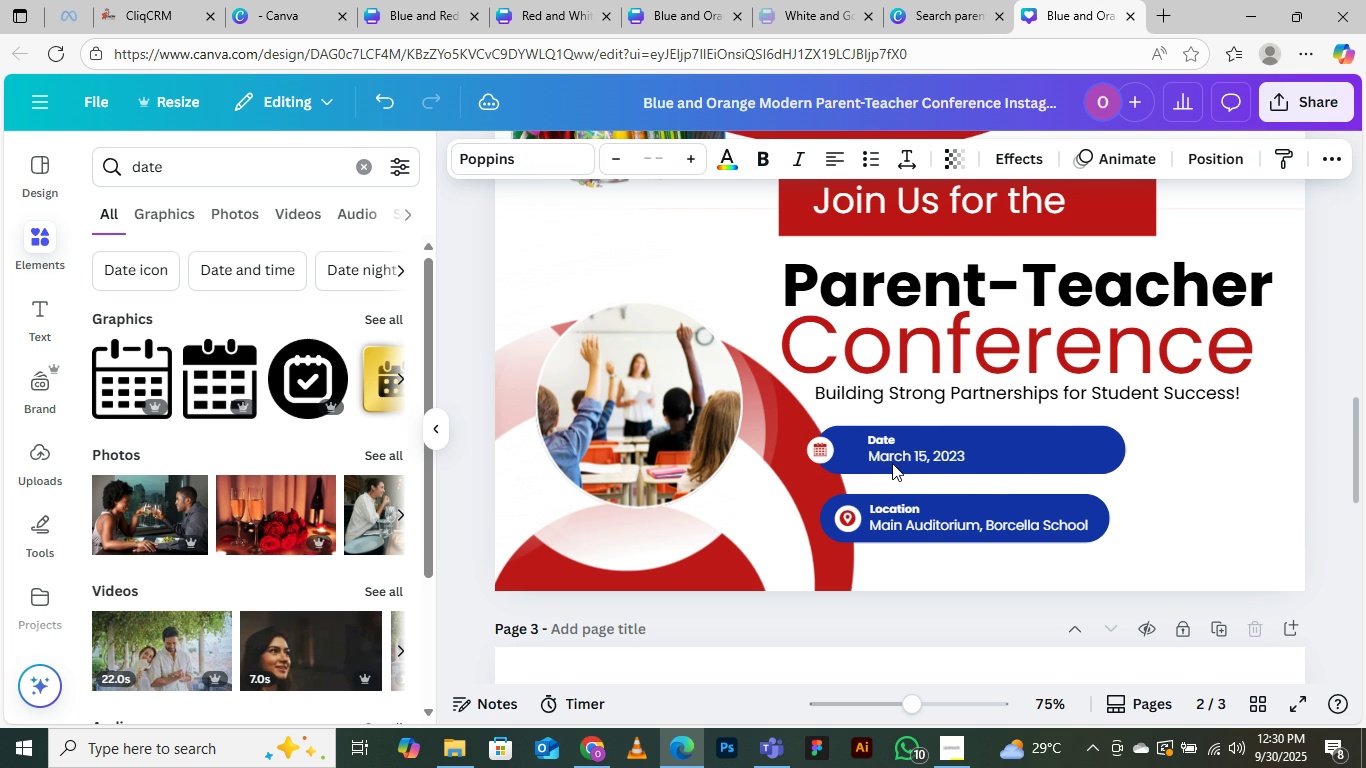 
key(ArrowRight)
 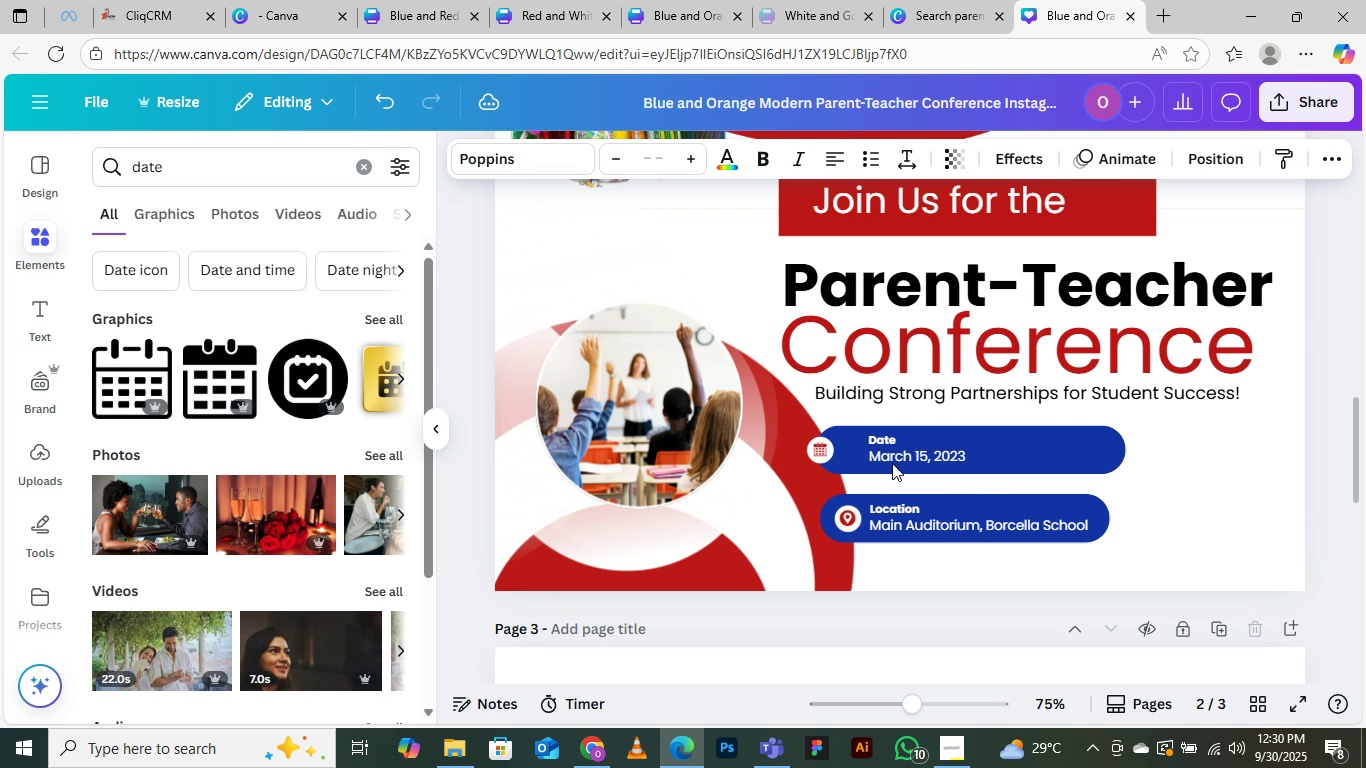 
key(ArrowRight)
 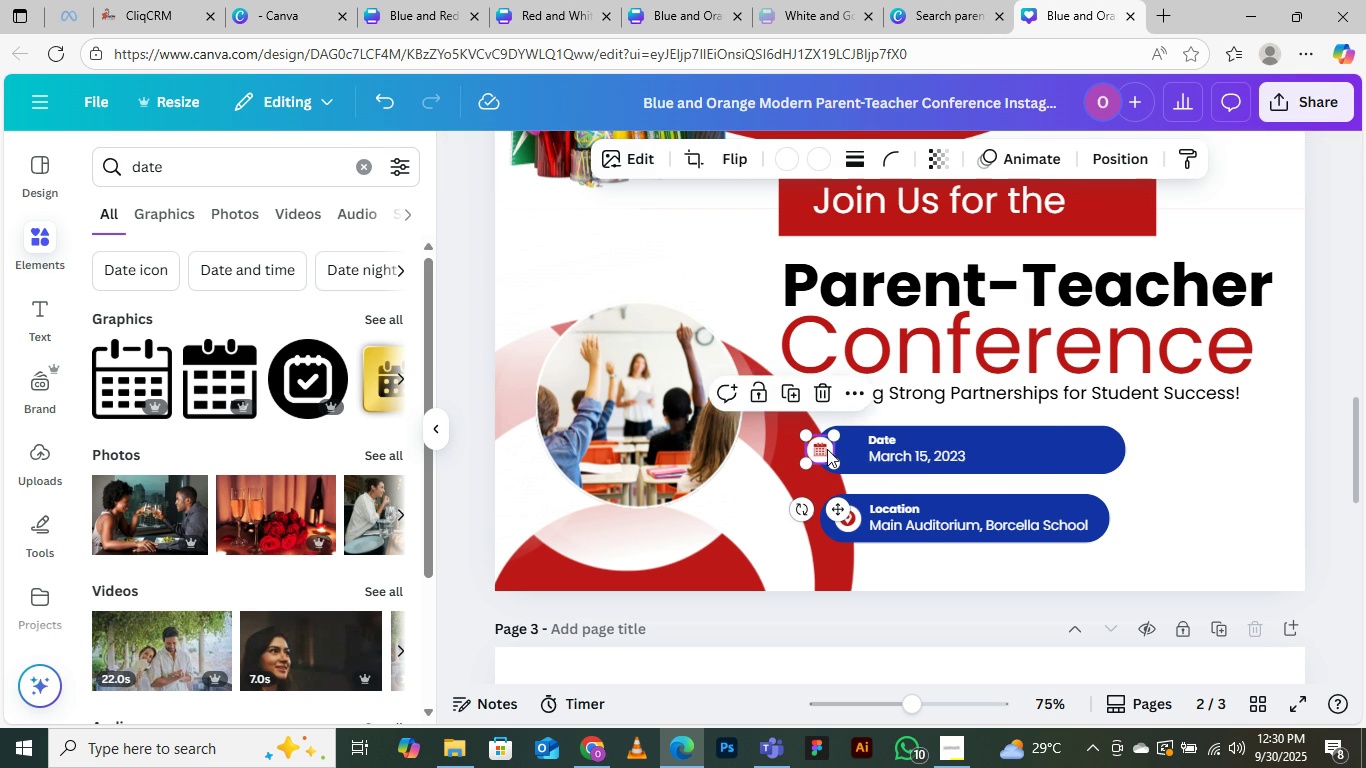 
left_click([827, 449])